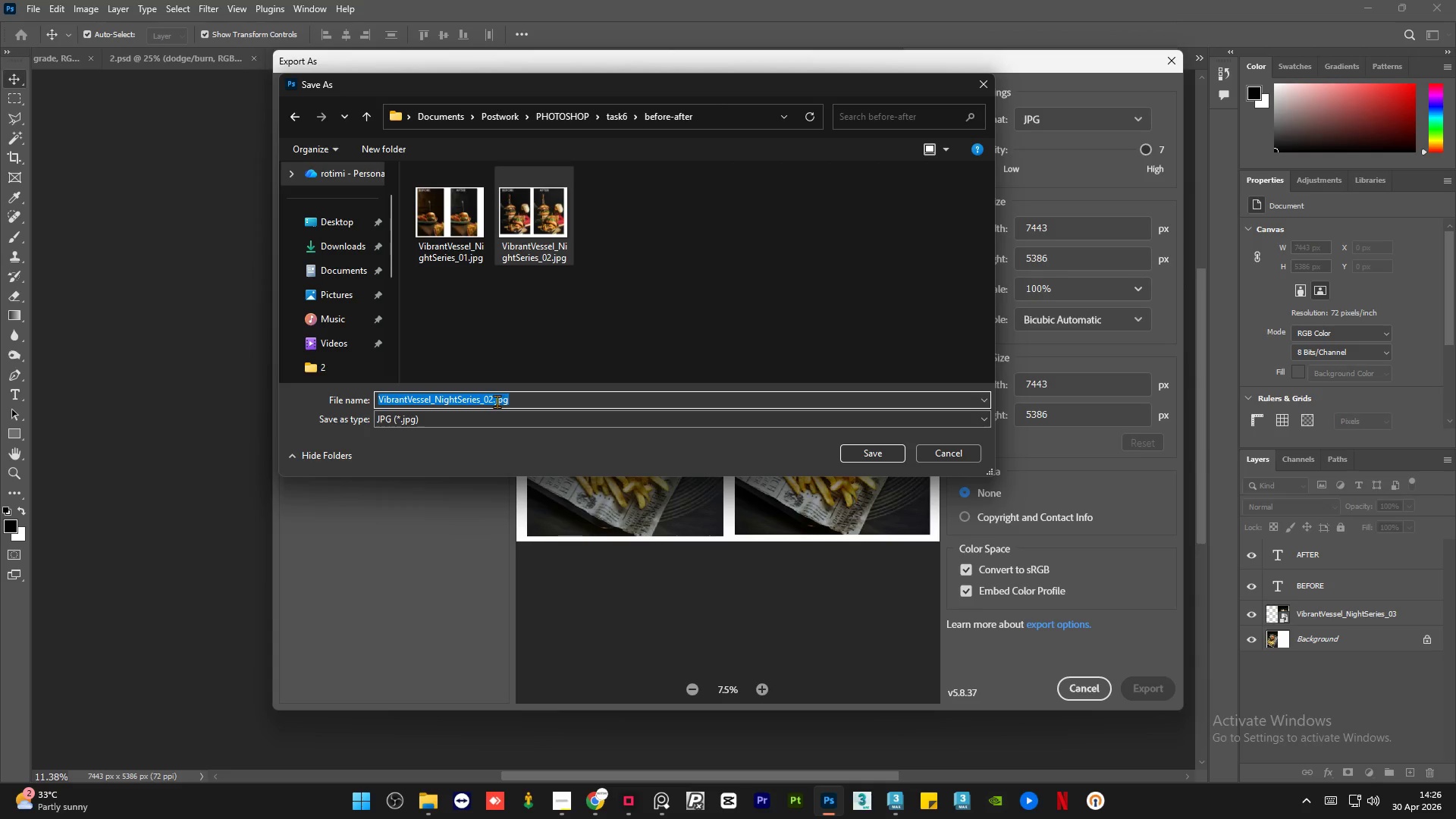 
left_click([496, 401])
 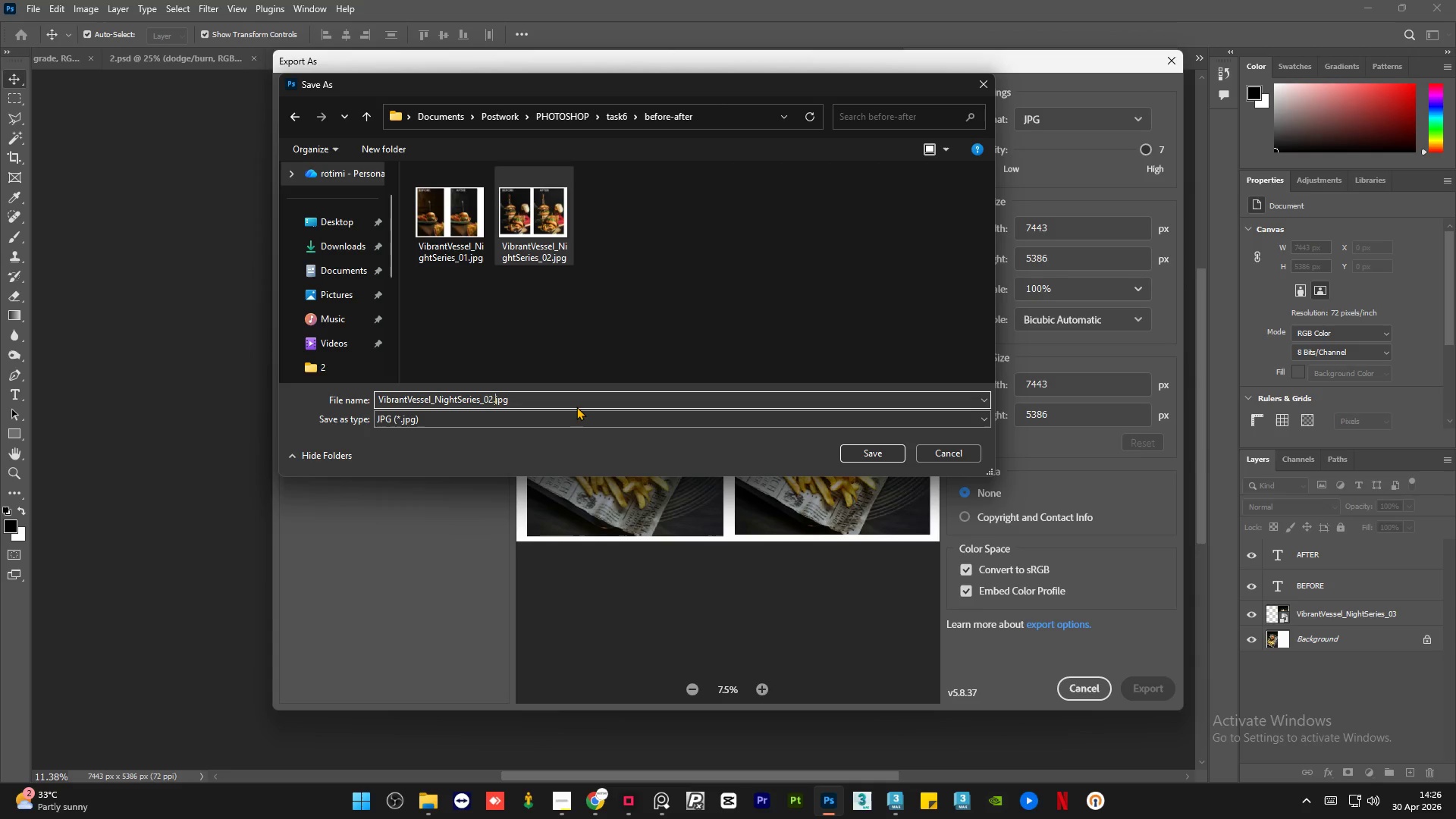 
key(ArrowLeft)
 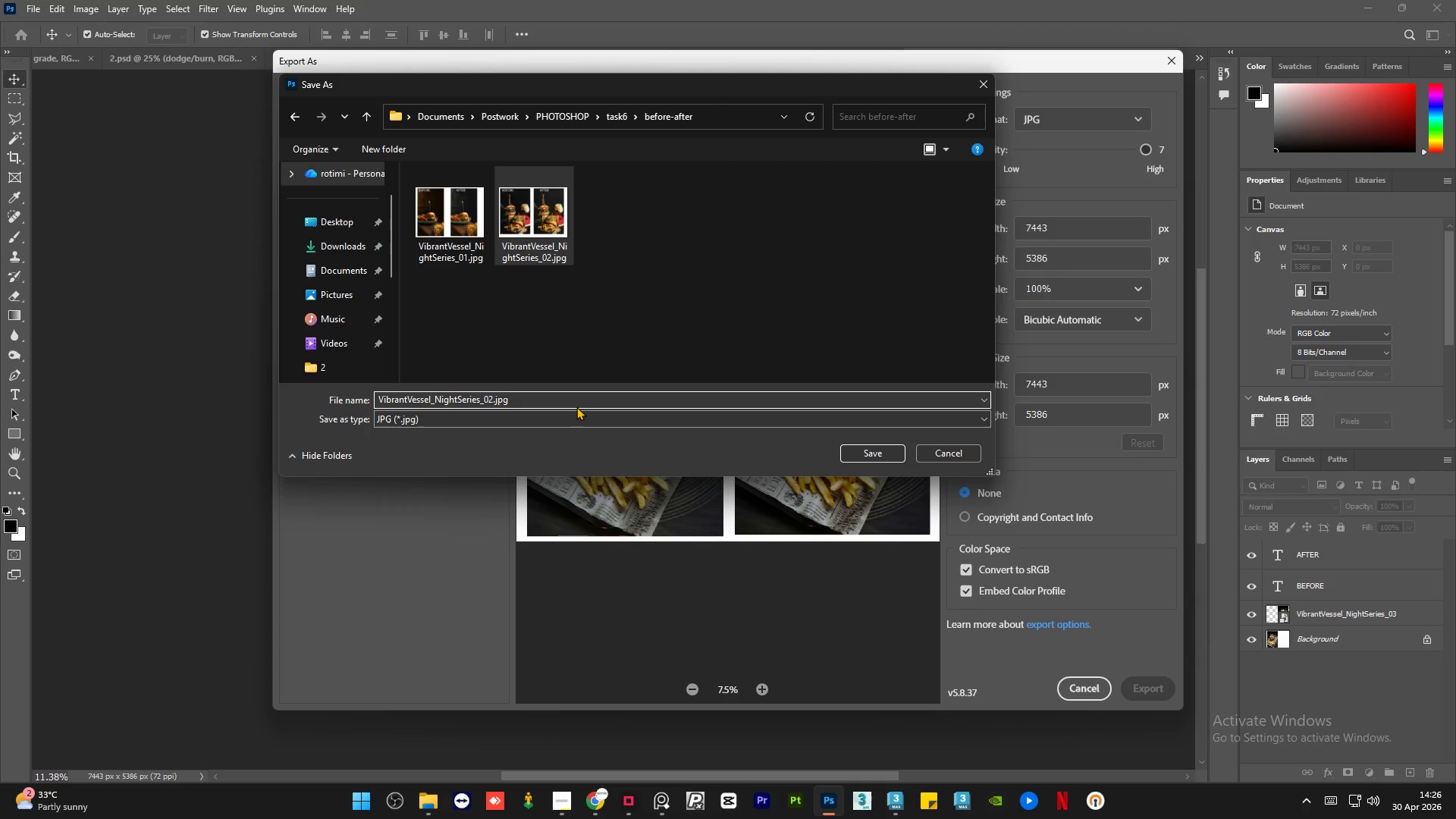 
key(Backspace)
 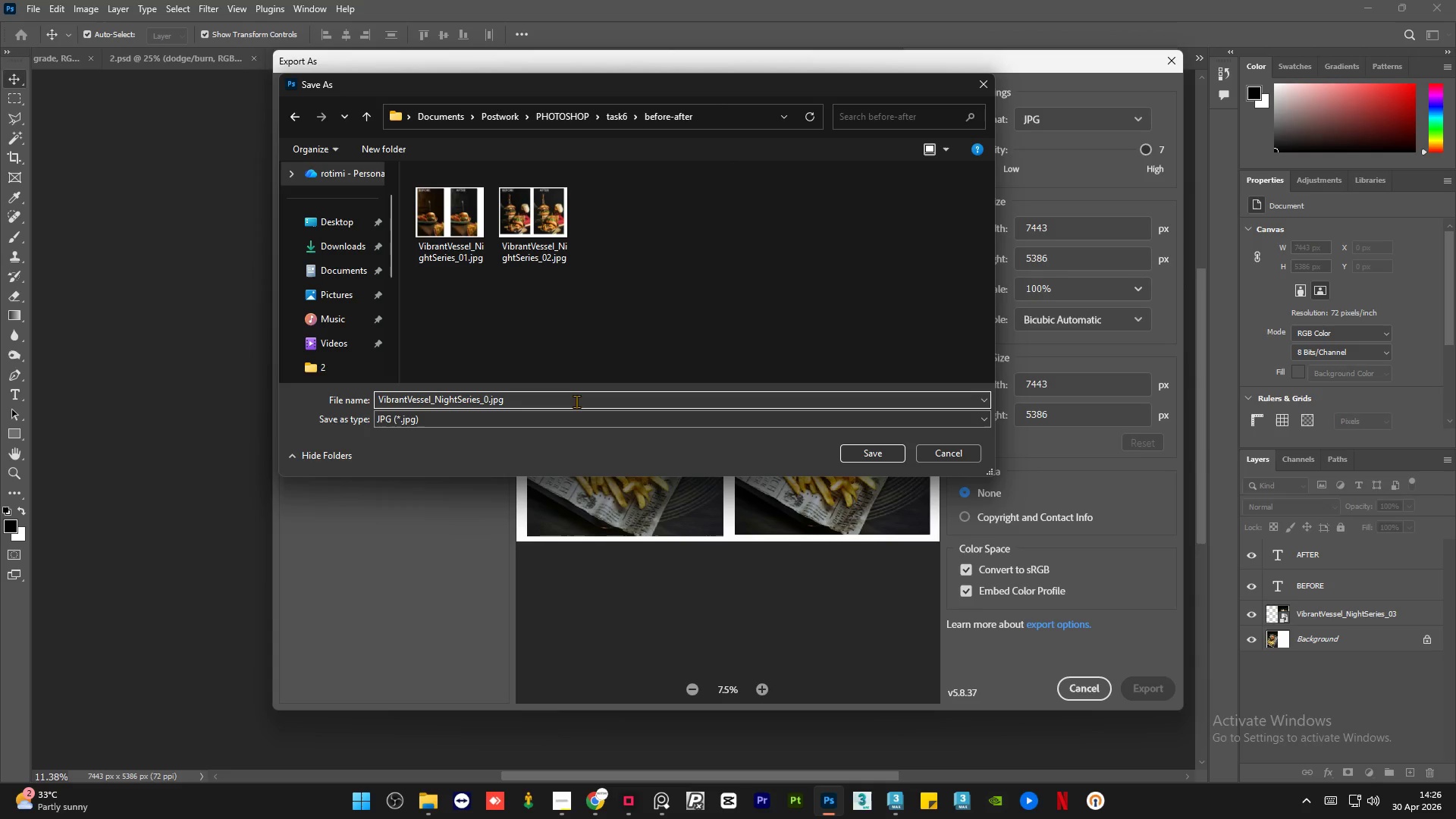 
key(Numpad3)
 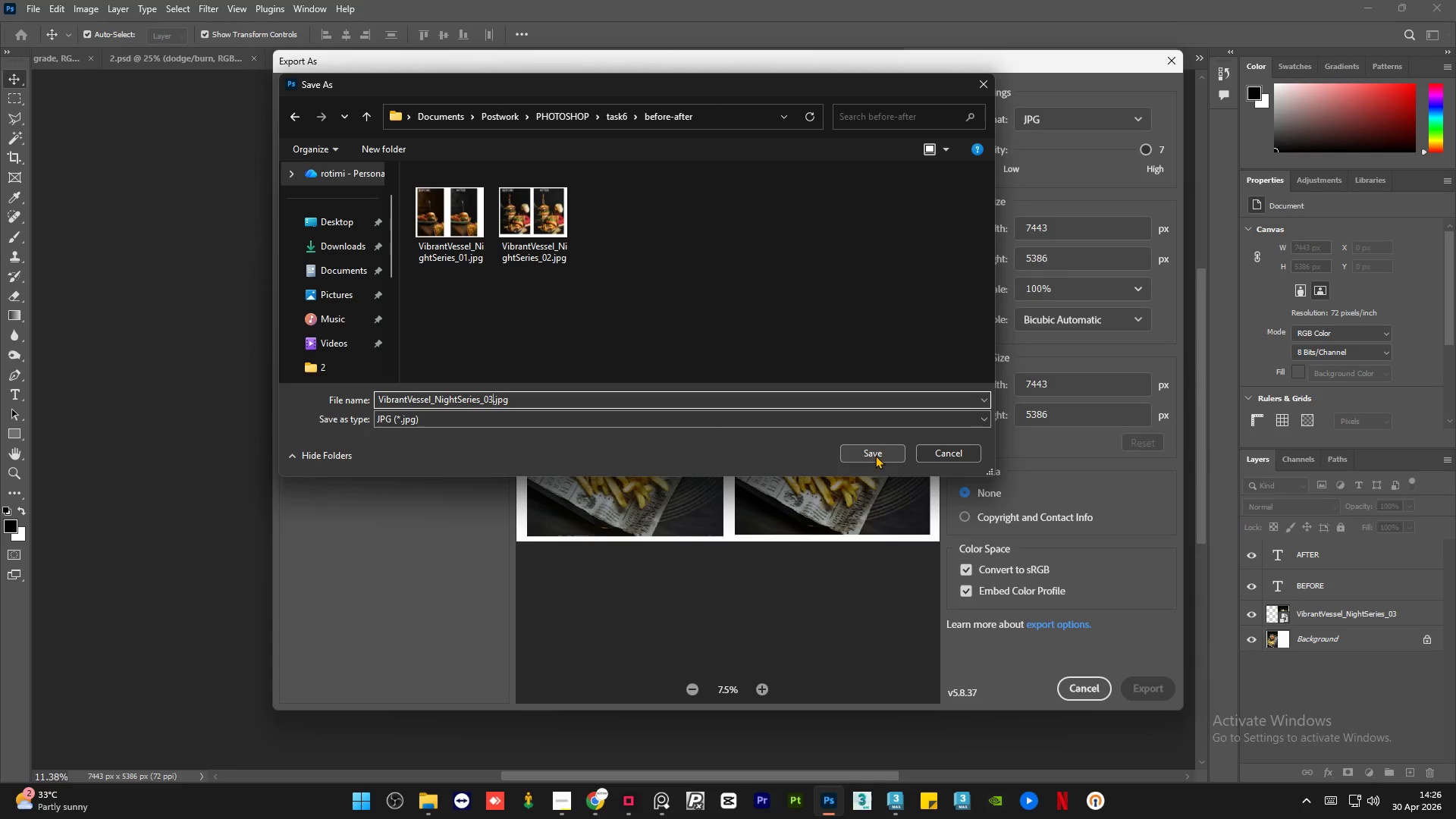 
left_click([875, 455])
 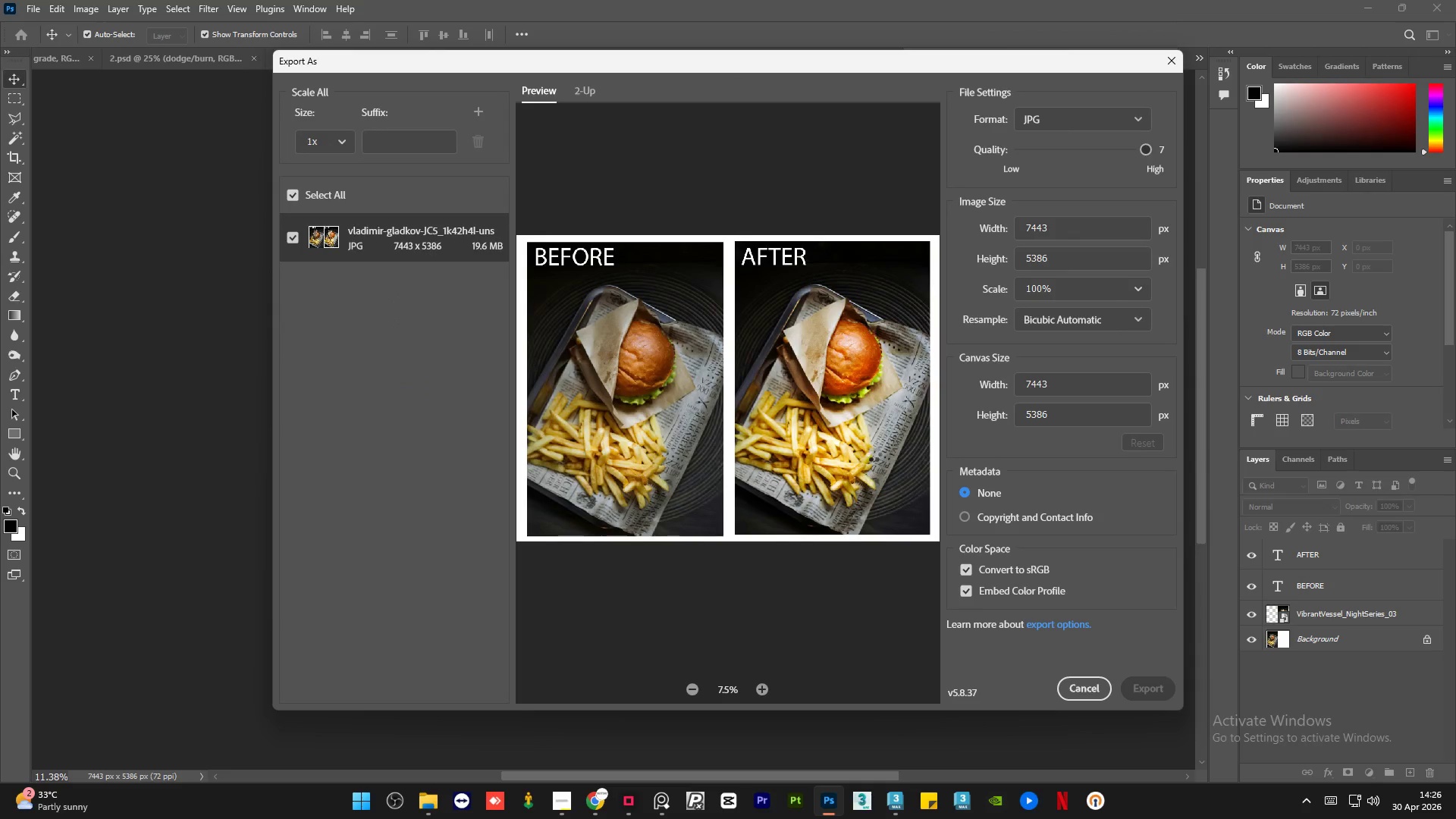 
key(Shift+ShiftLeft)
 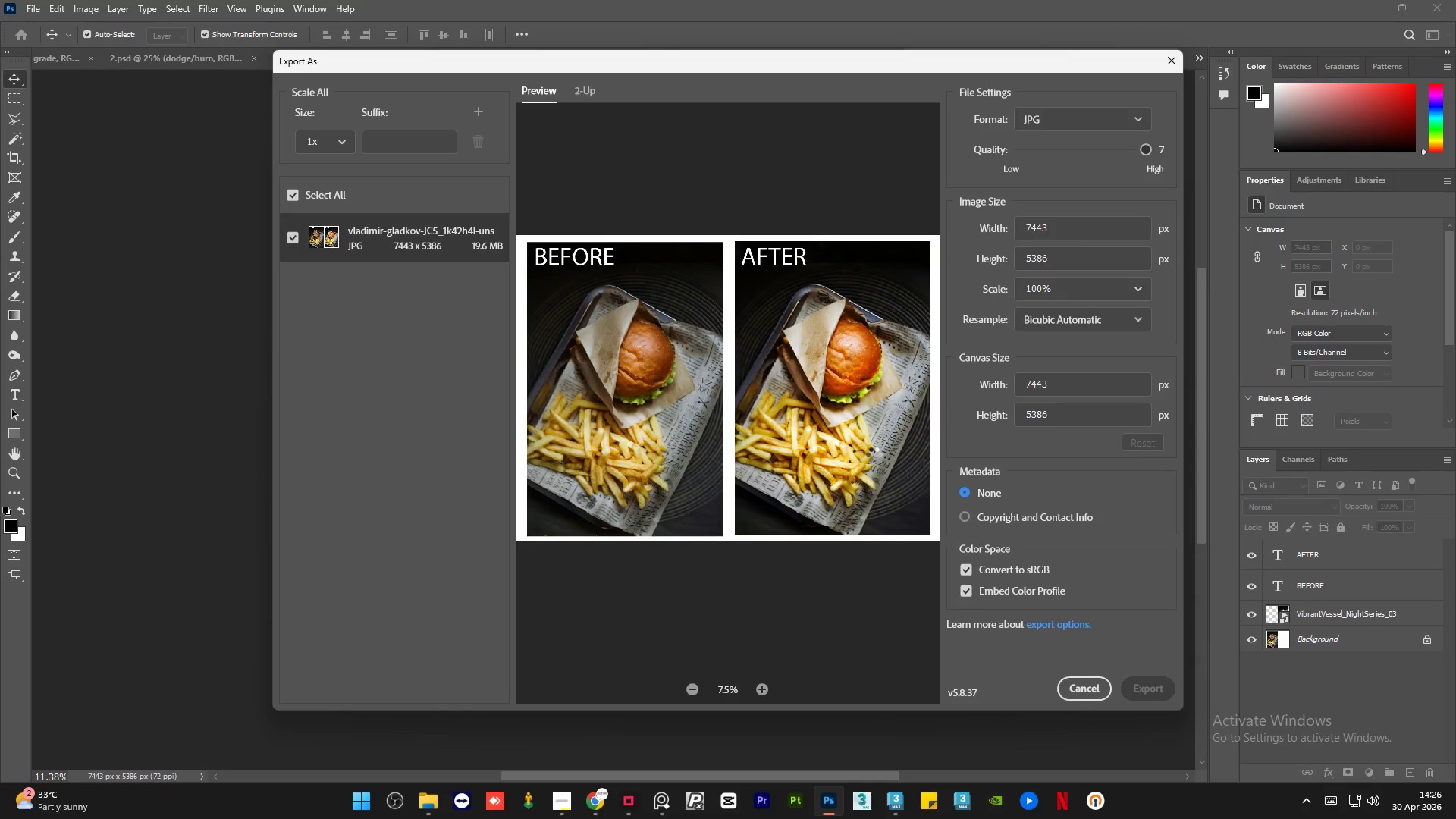 
key(Shift+CapsLock)
 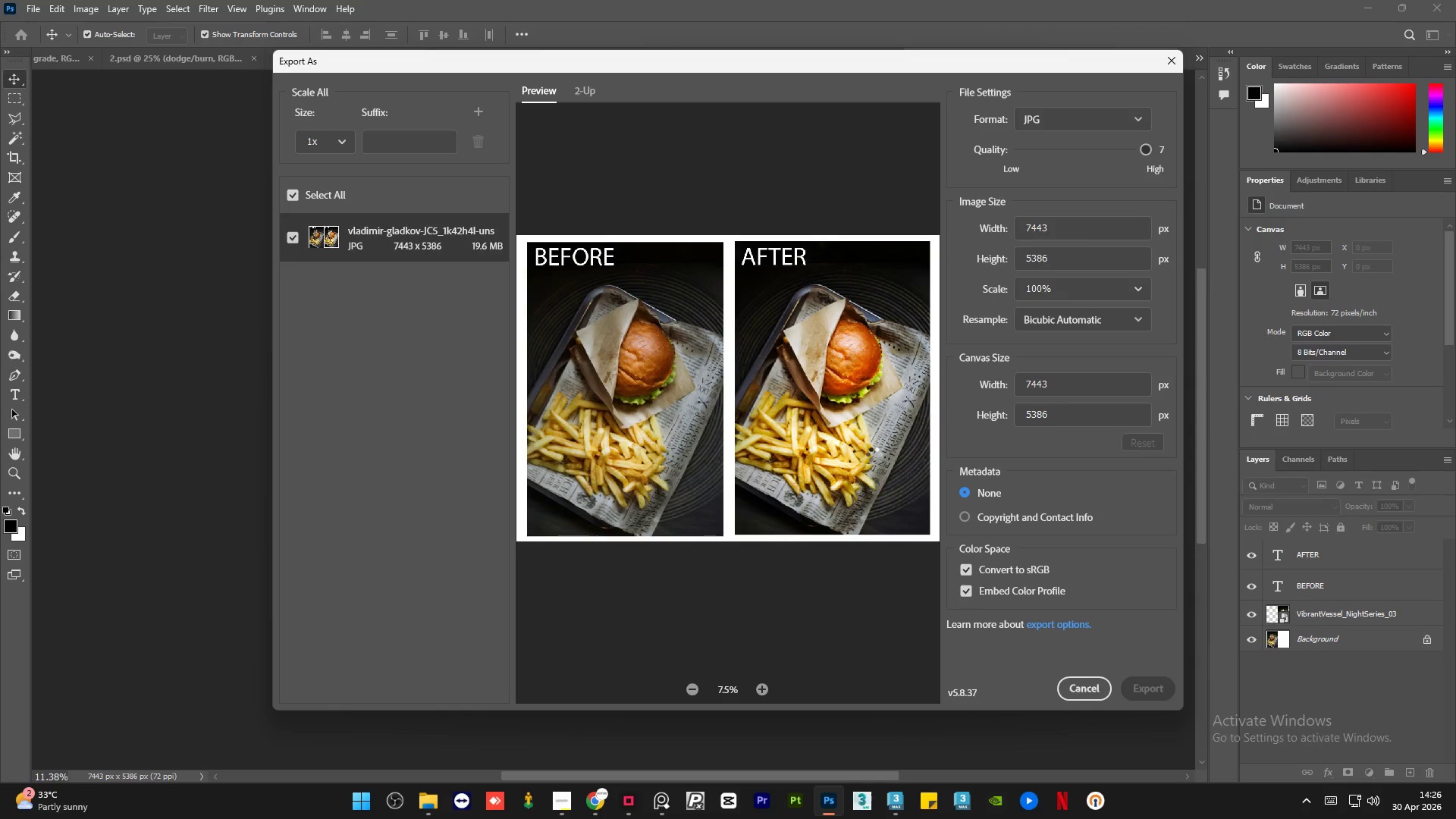 
key(Control+Shift+ControlLeft)
 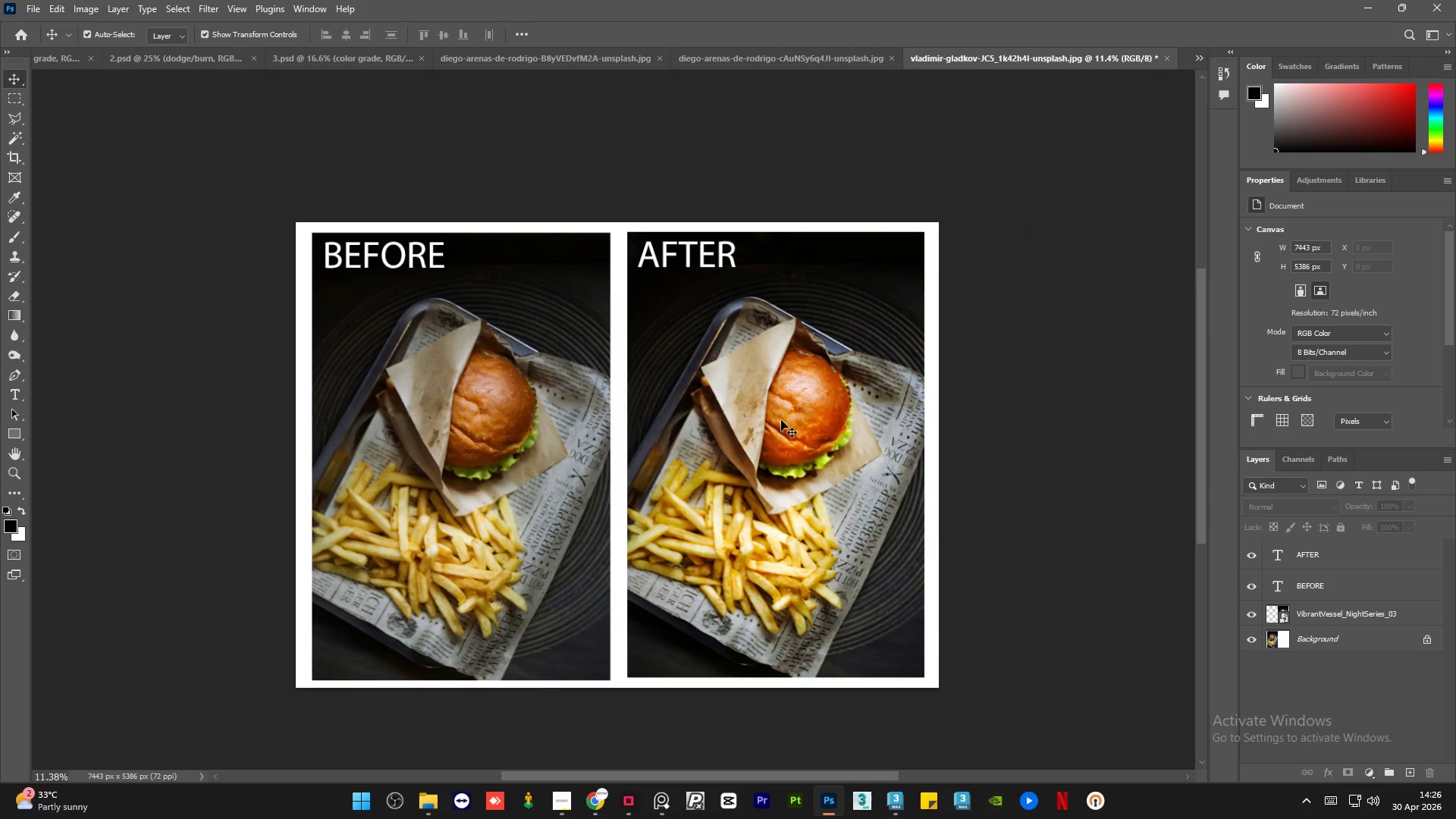 
wait(10.62)
 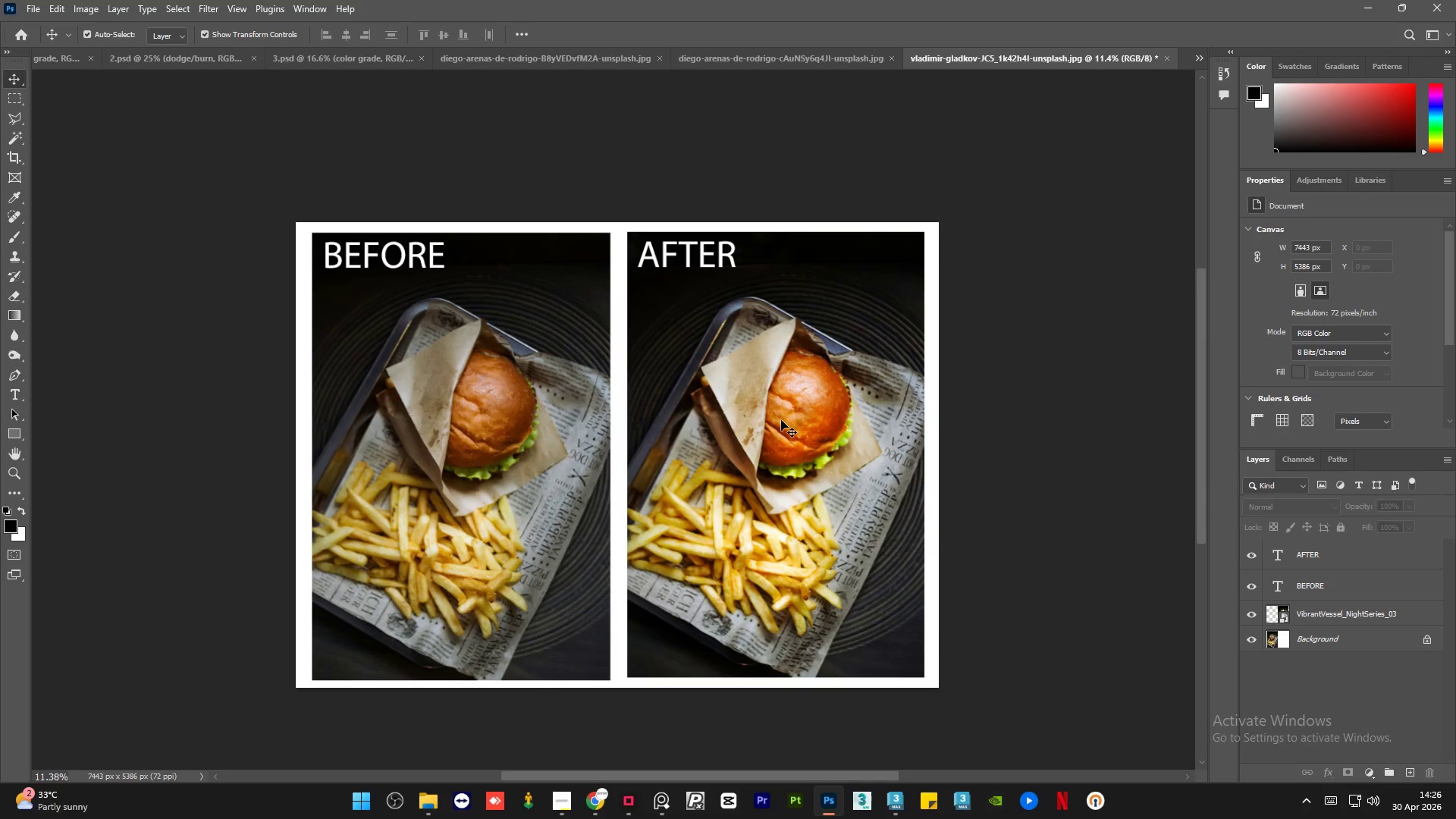 
left_click([559, 802])